 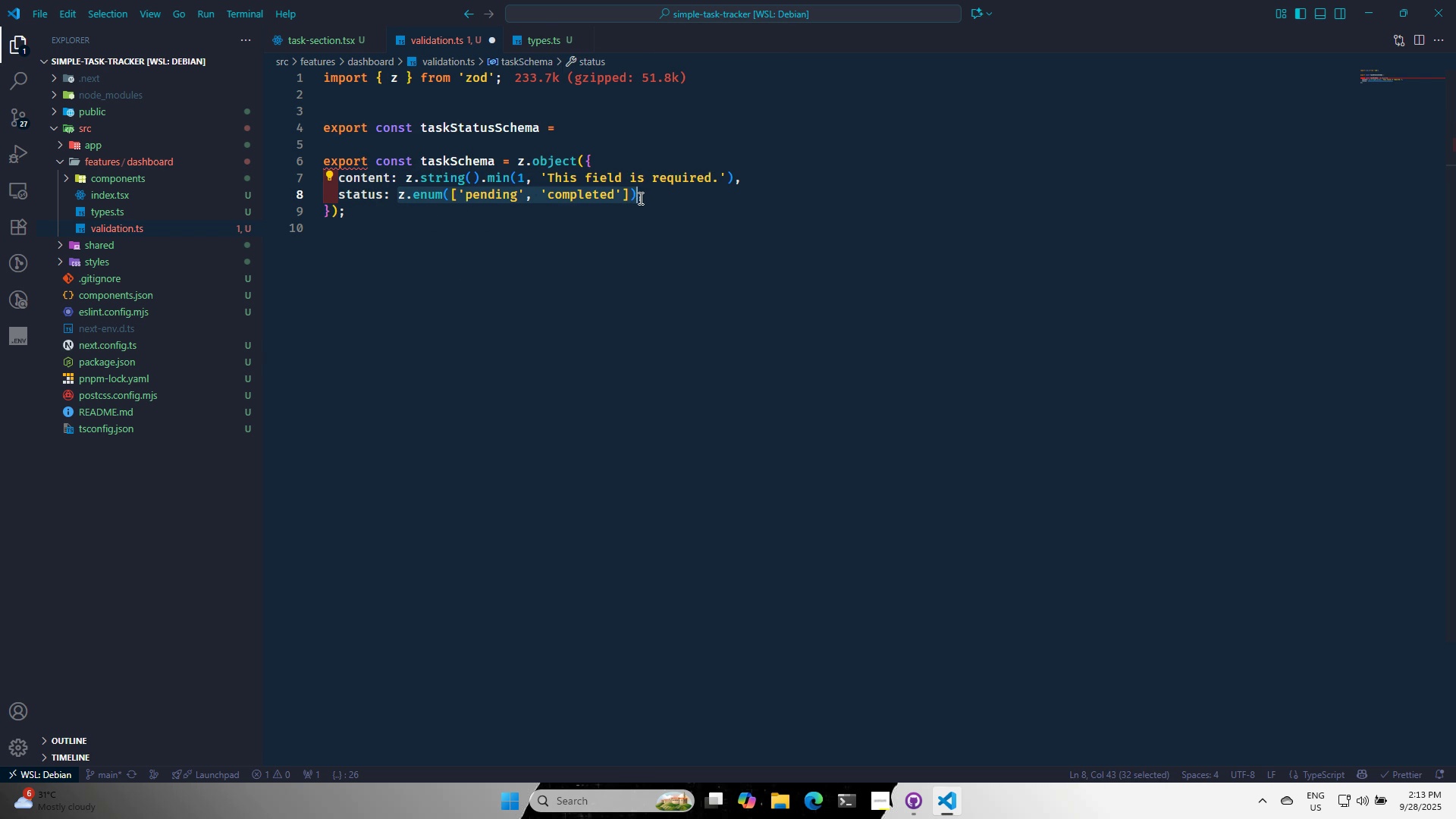 
key(Control+C)
 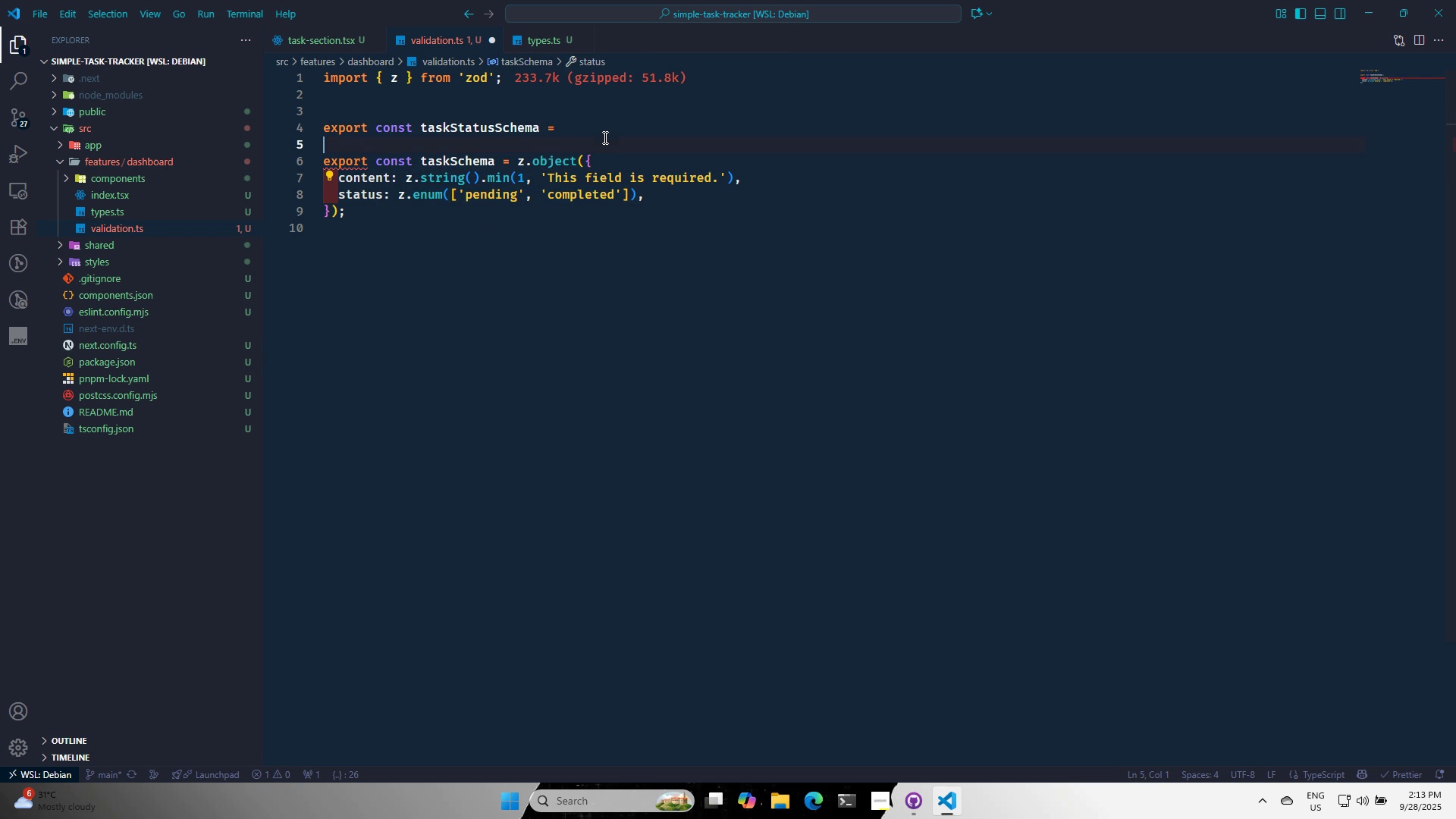 
key(Control+ControlLeft)
 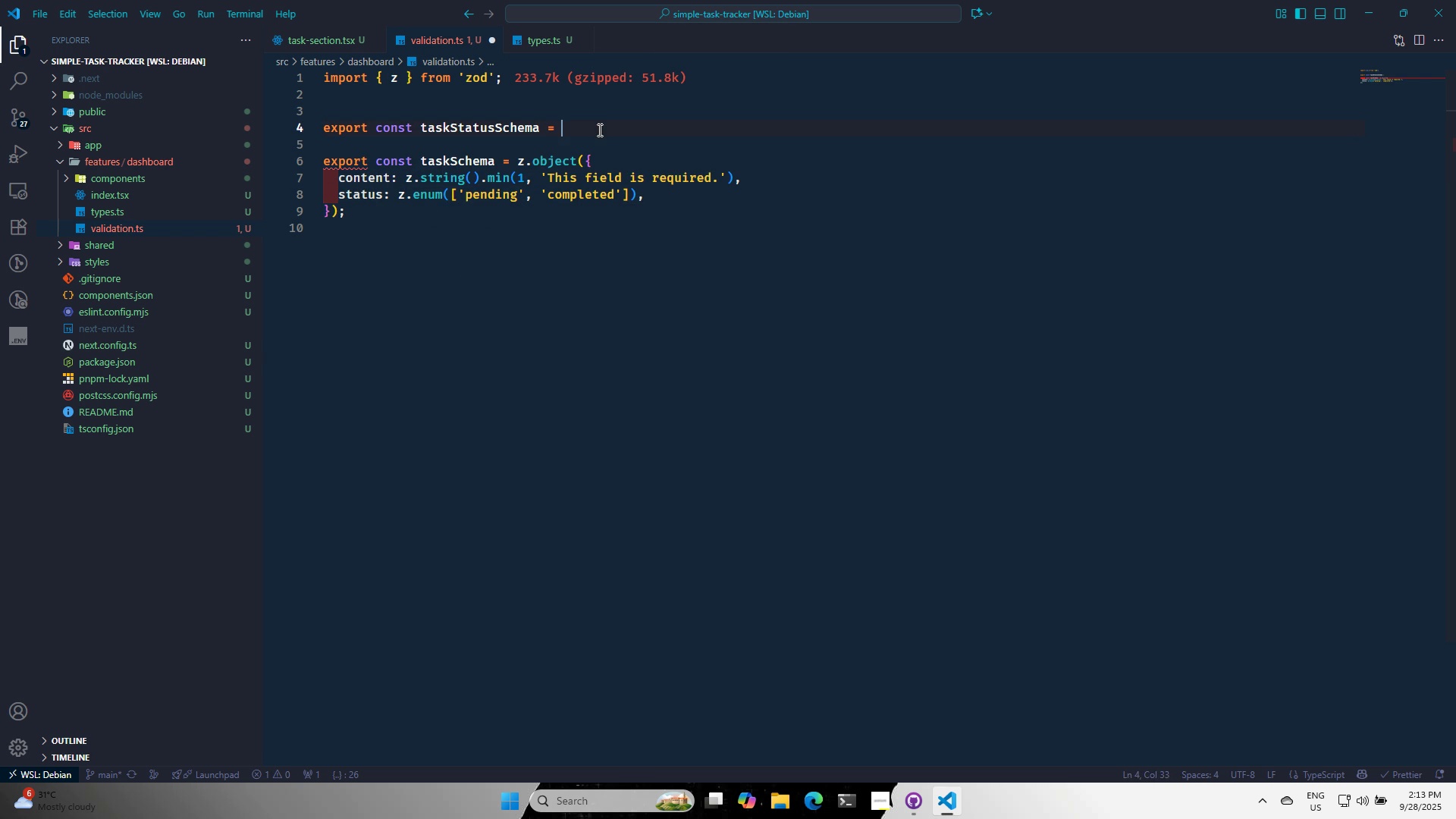 
double_click([598, 130])
 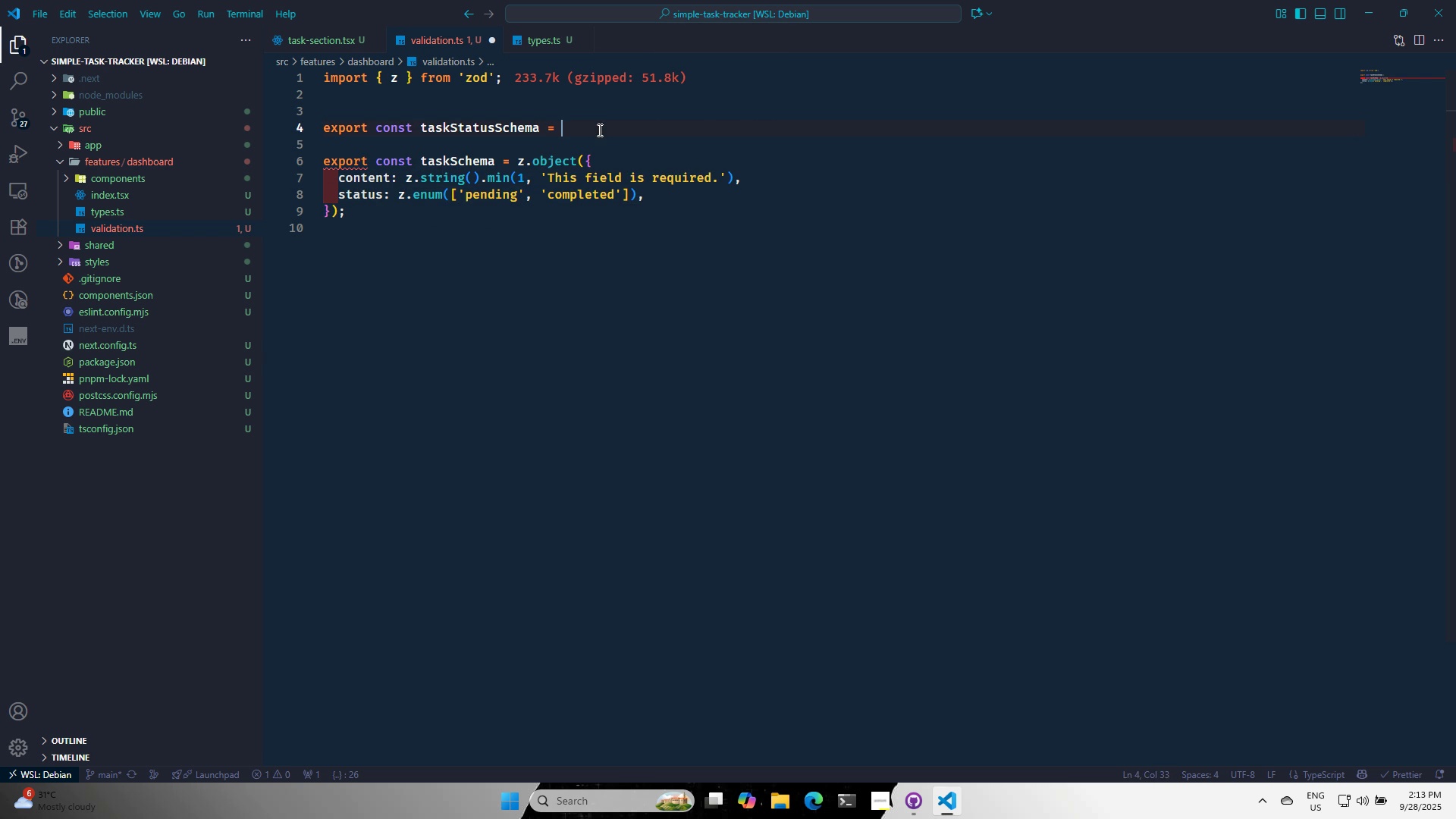 
key(Control+ControlLeft)
 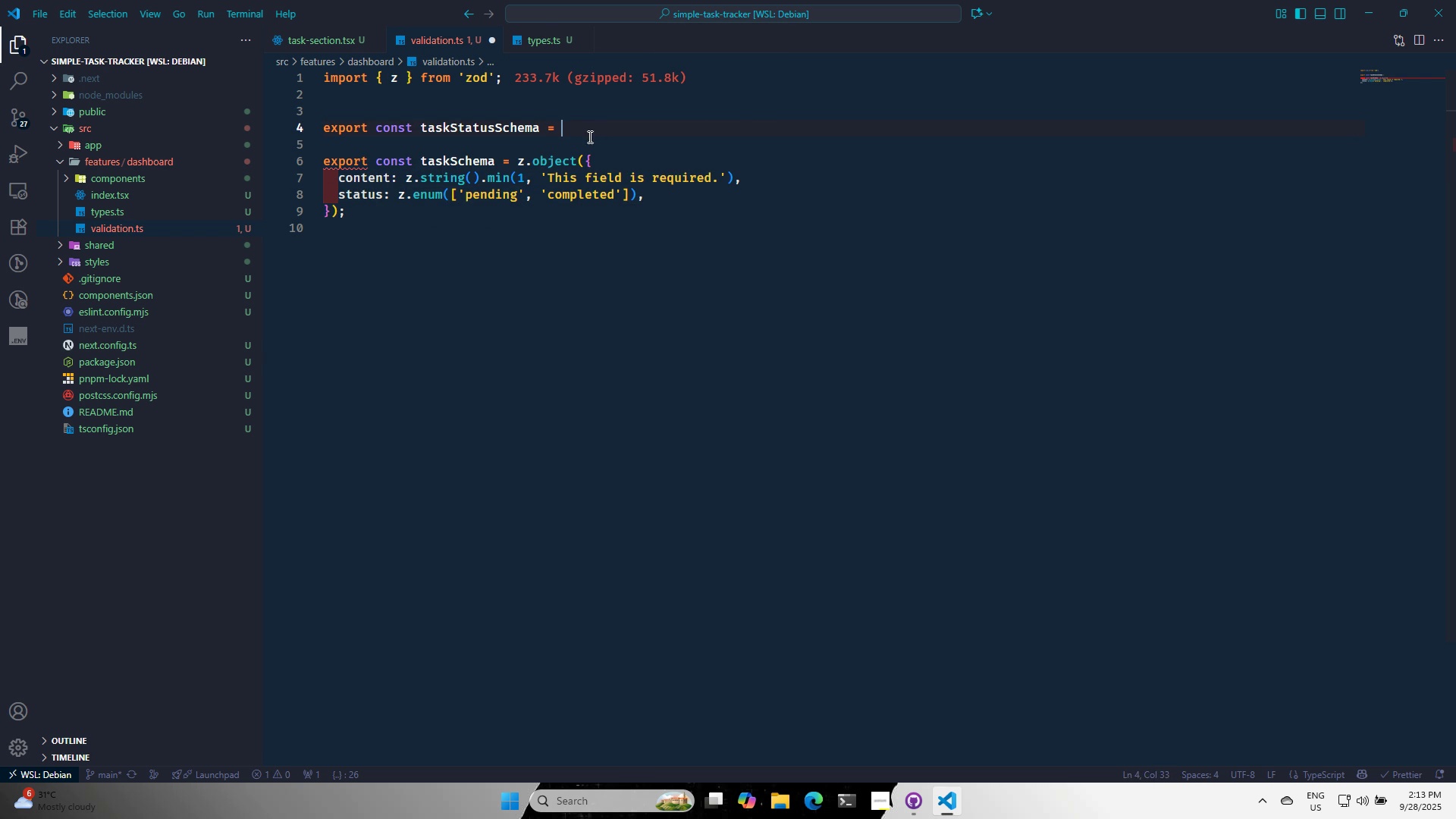 
key(Control+V)
 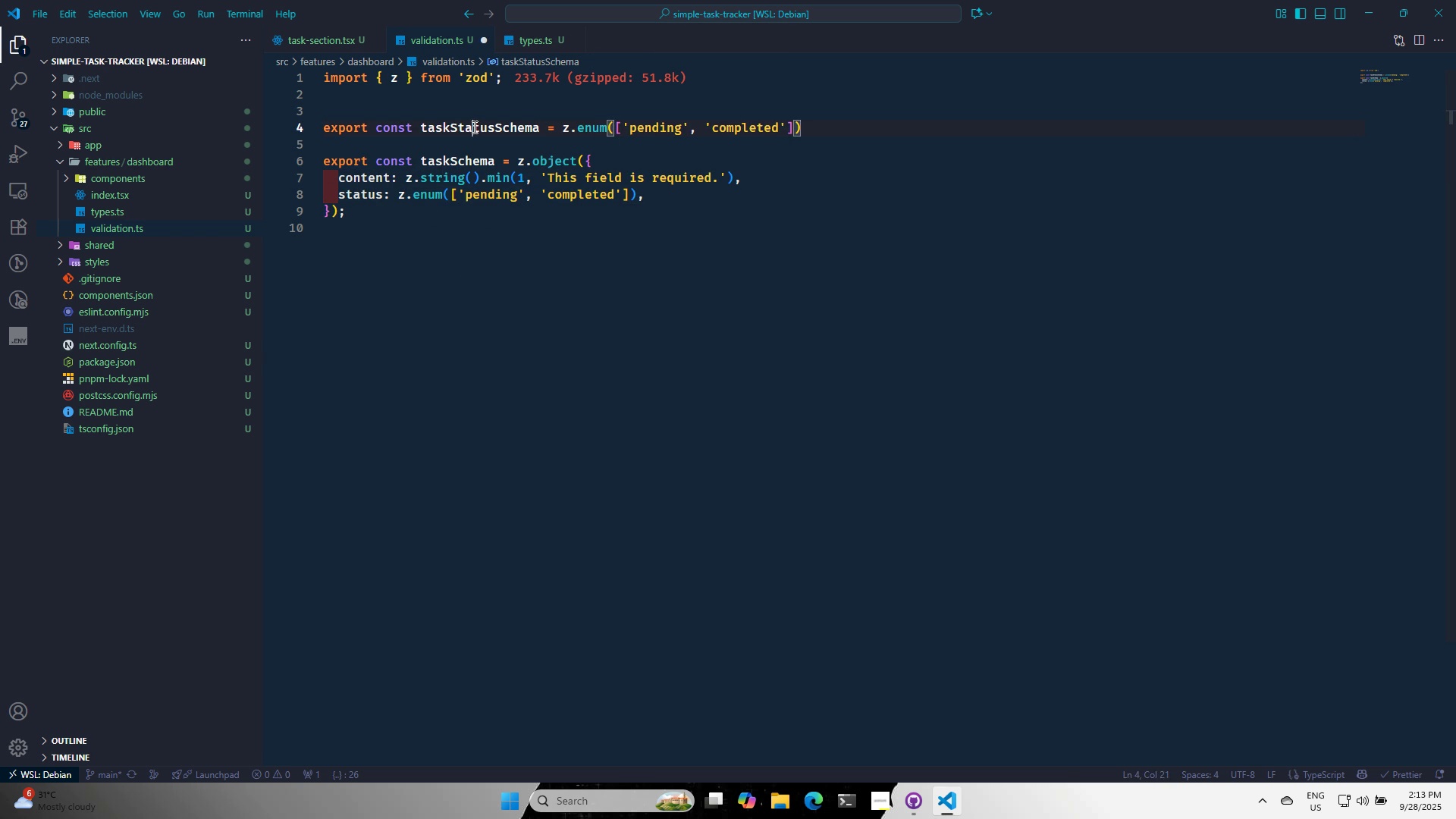 
double_click([473, 127])